 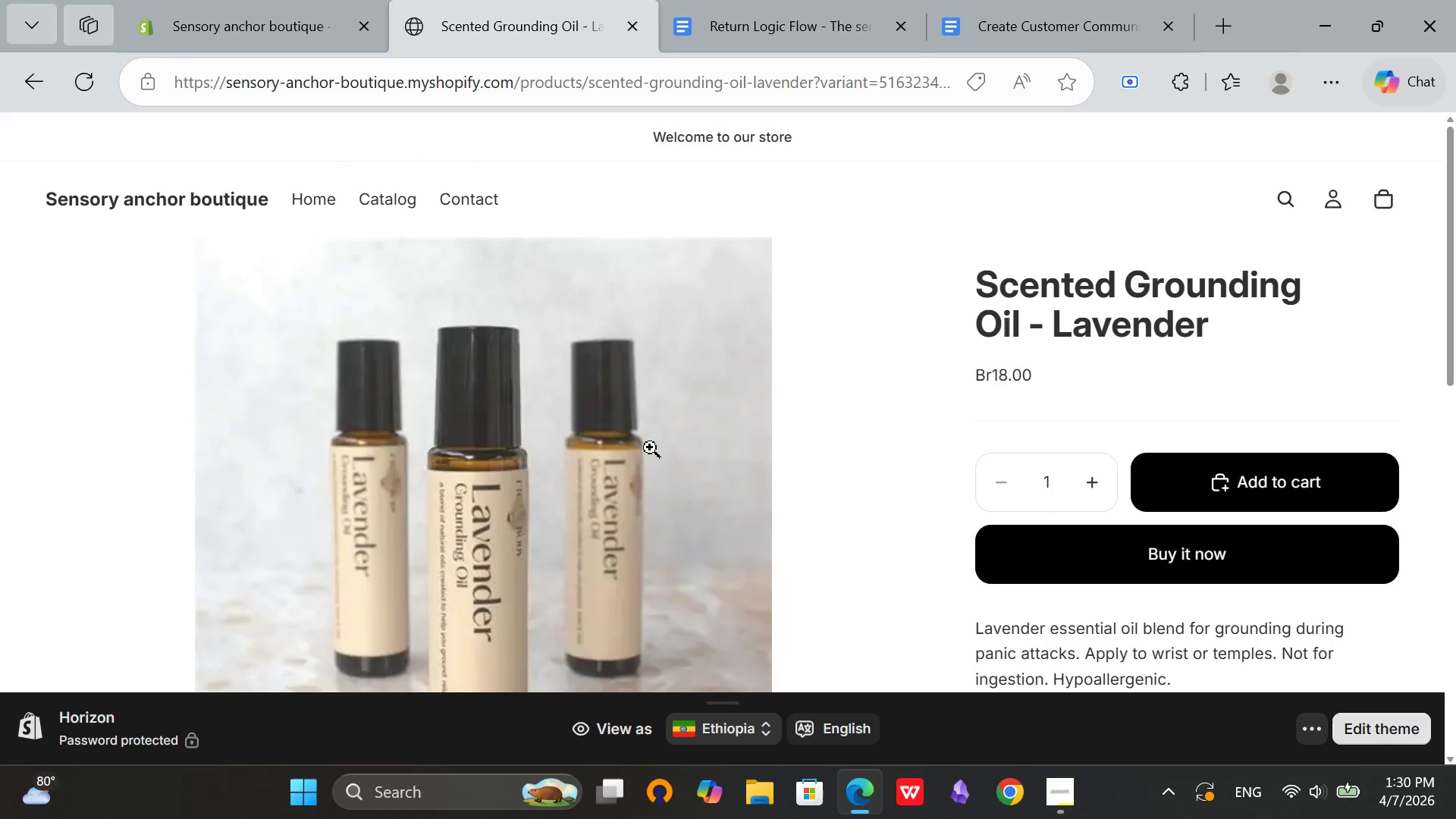 
left_click([262, 0])
 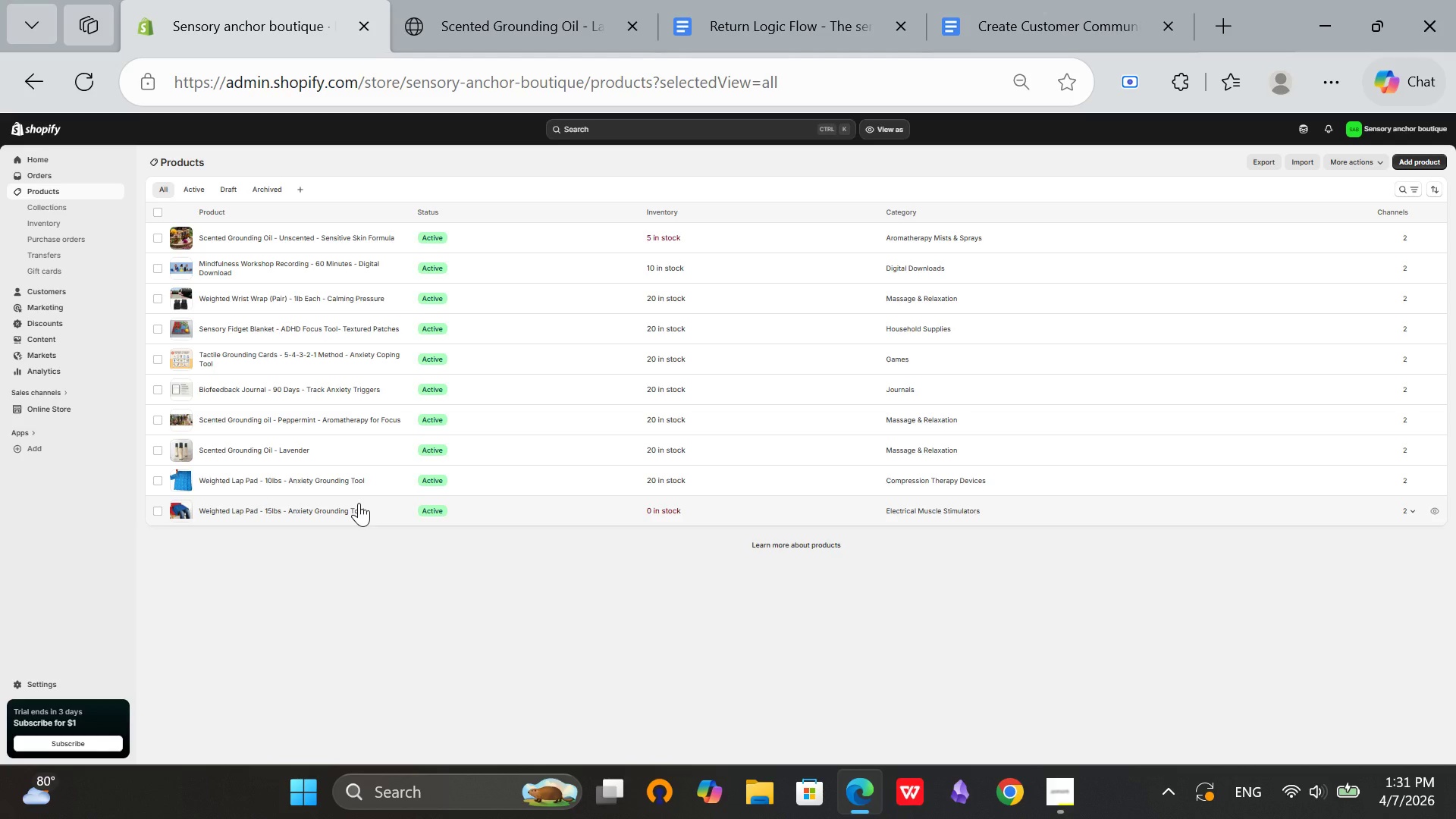 
wait(16.56)
 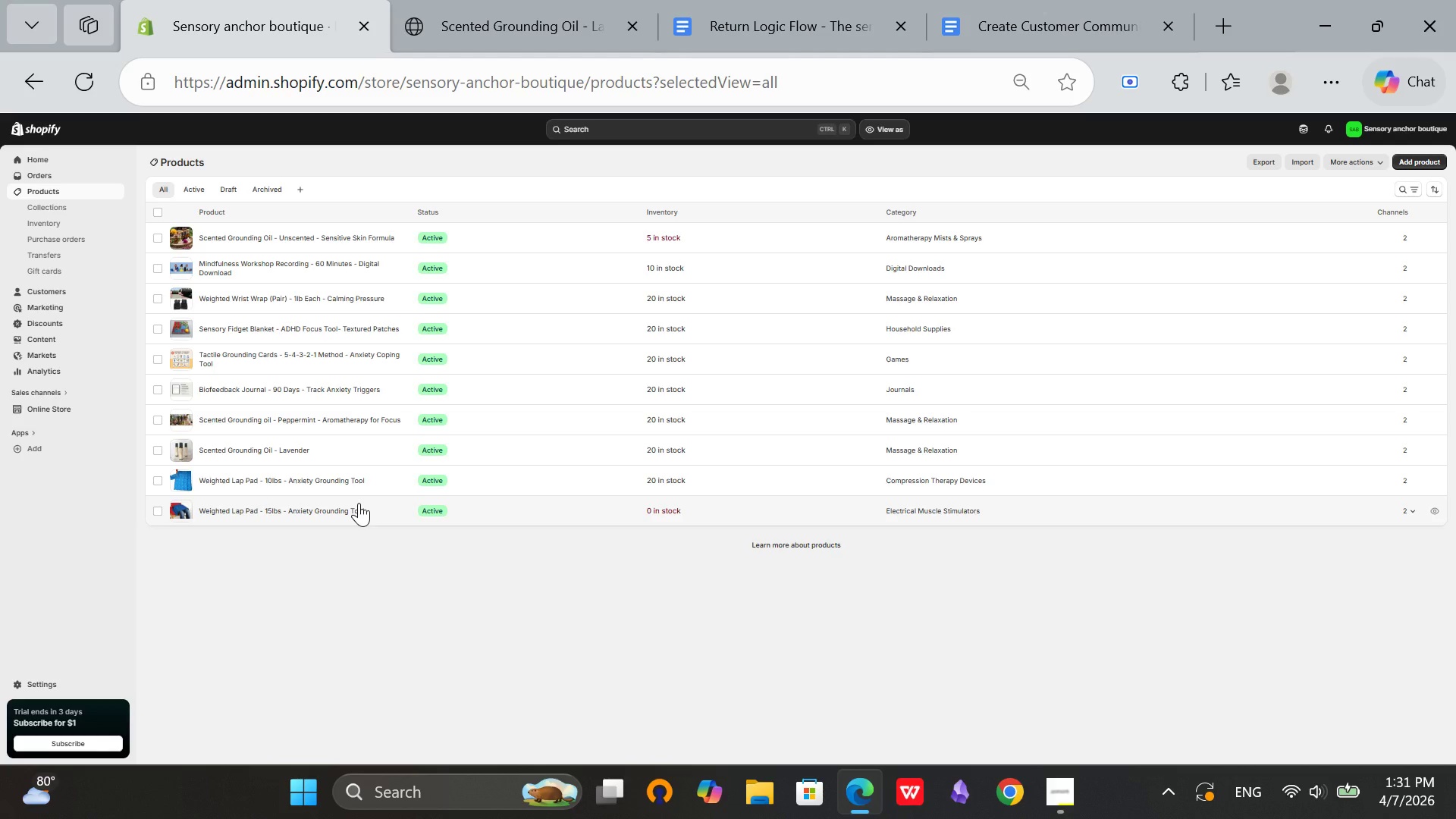 
left_click([752, 788])
 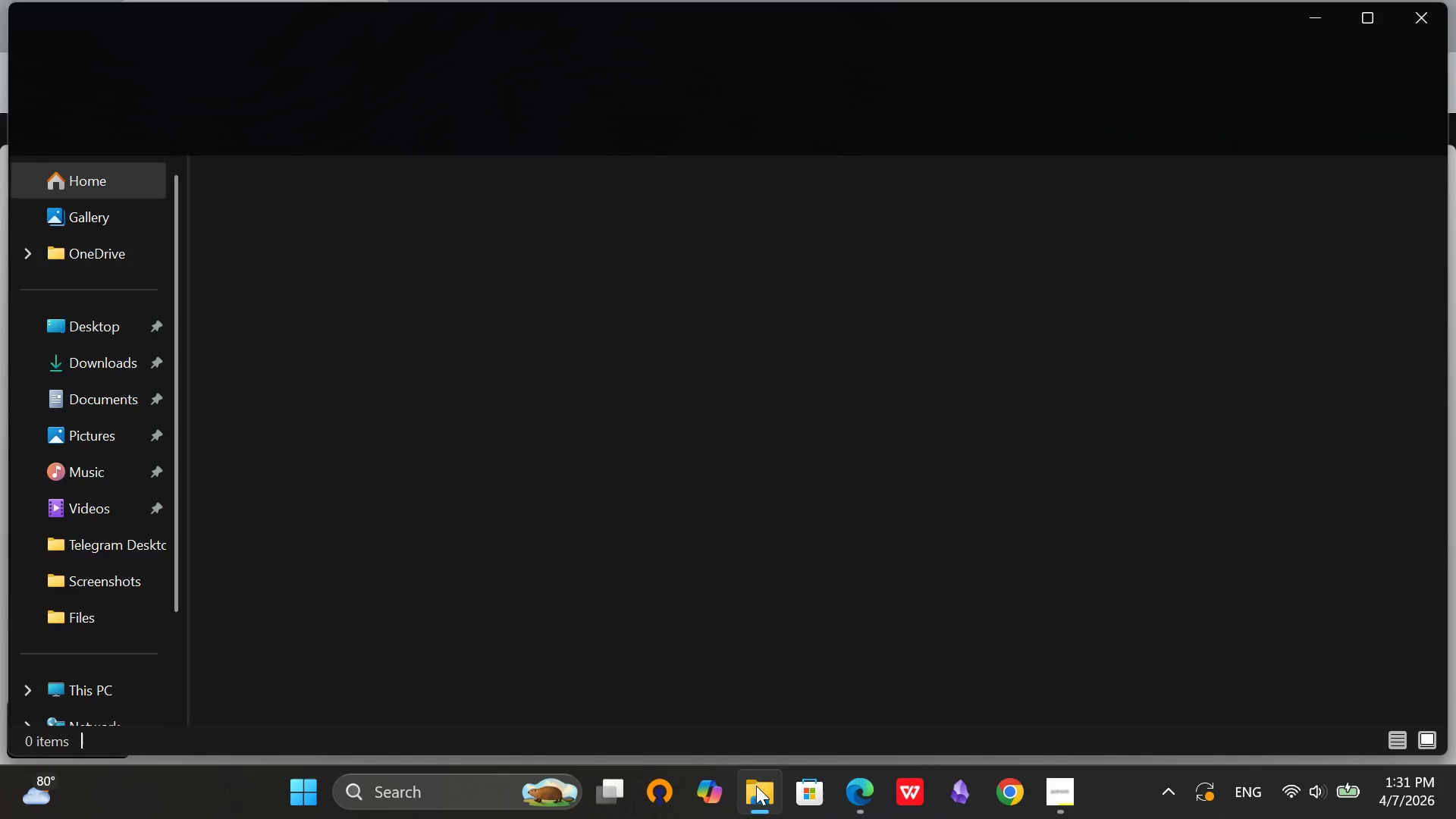 
left_click([762, 783])
 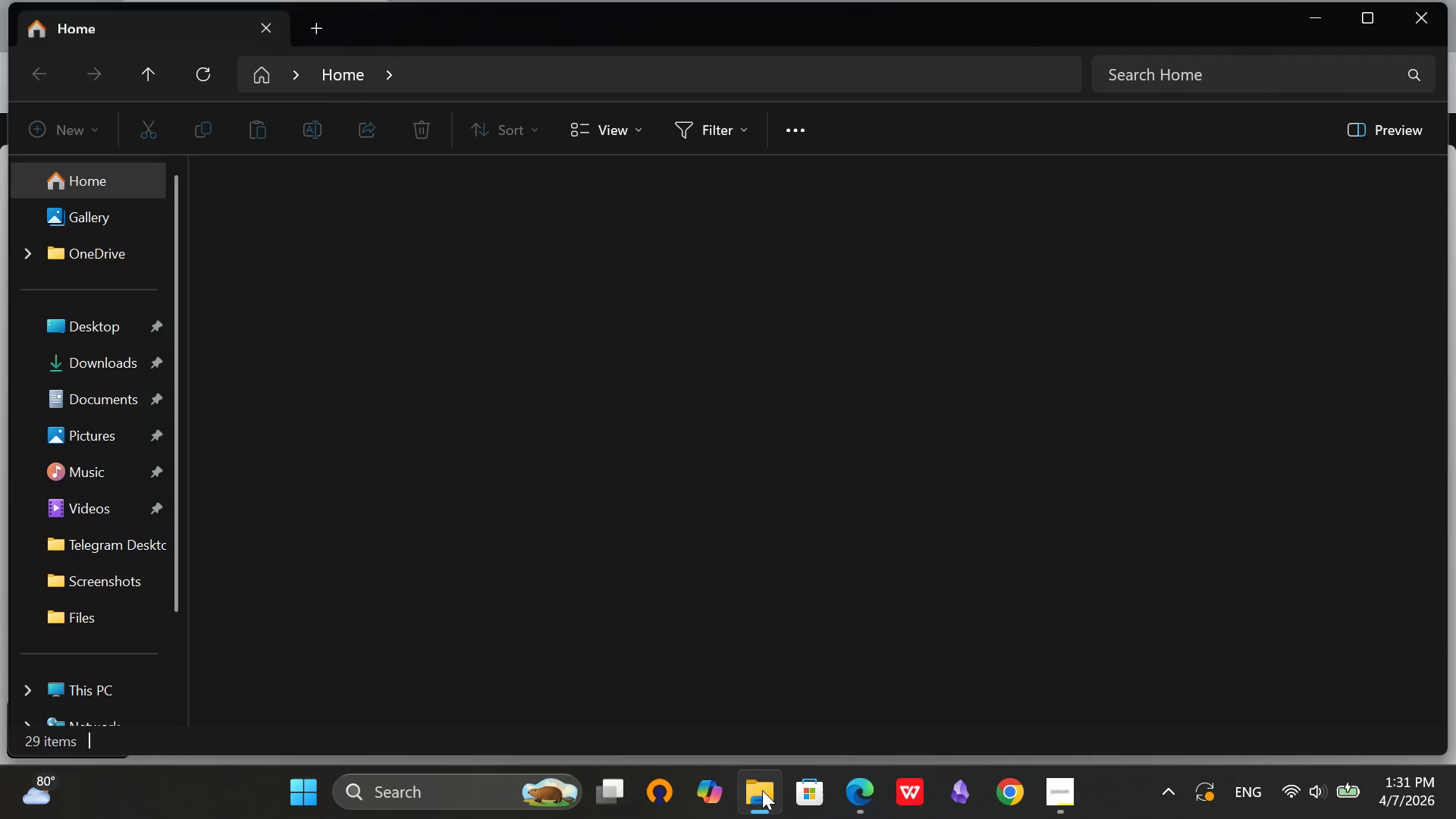 